 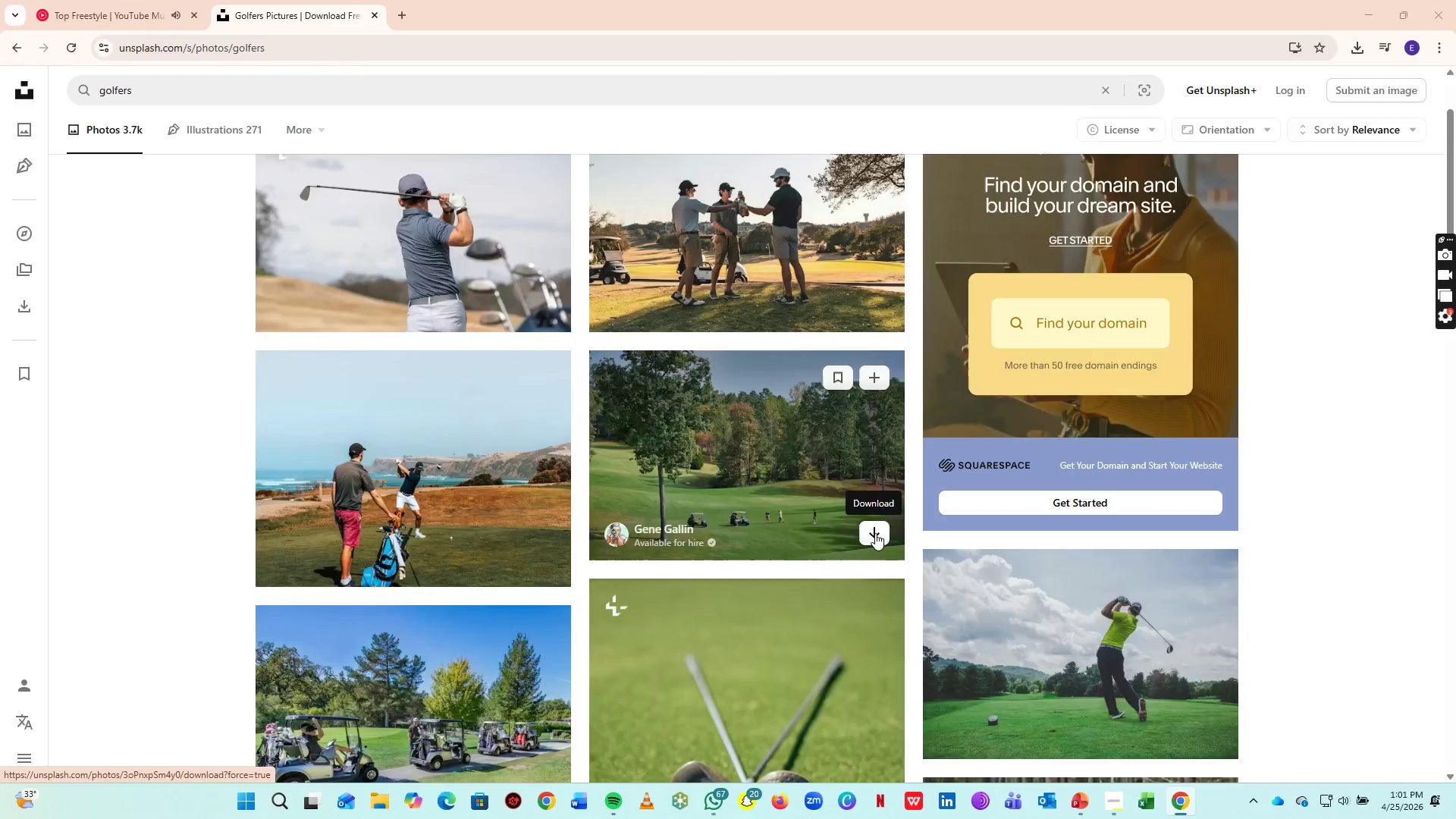 
key(Alt+Tab)
 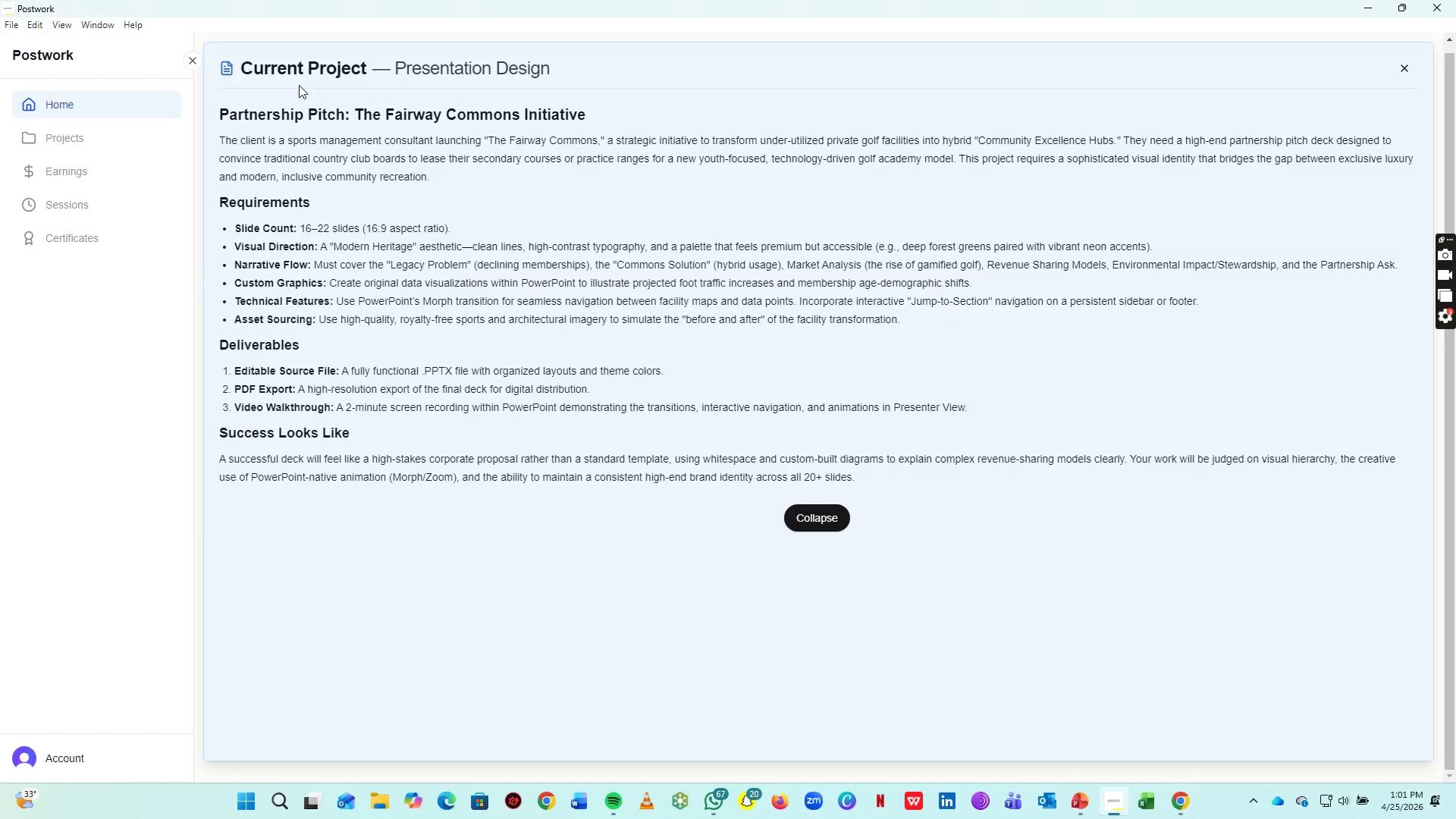 
key(Alt+Tab)
 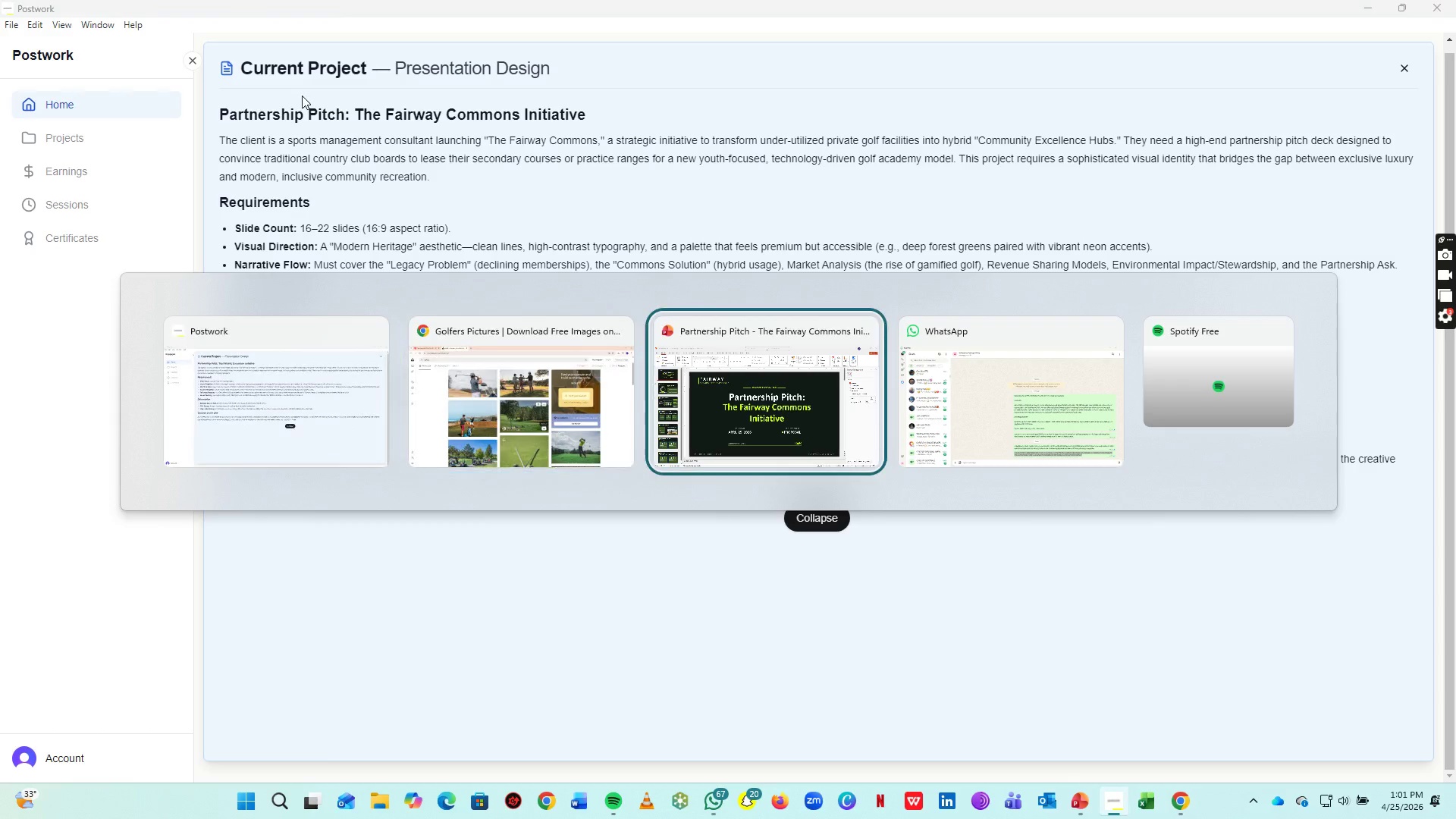 
key(Alt+Tab)
 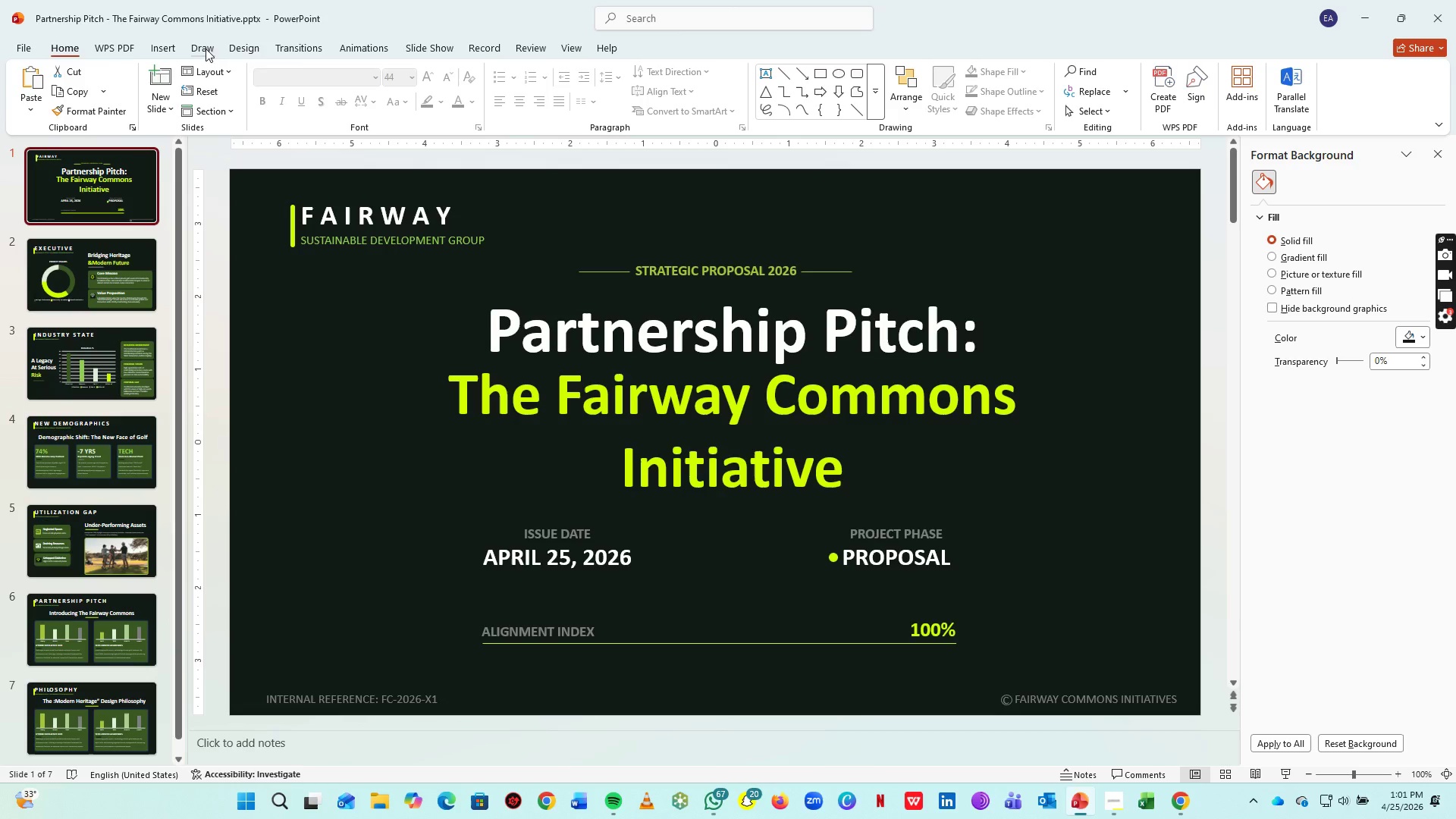 
left_click([162, 48])
 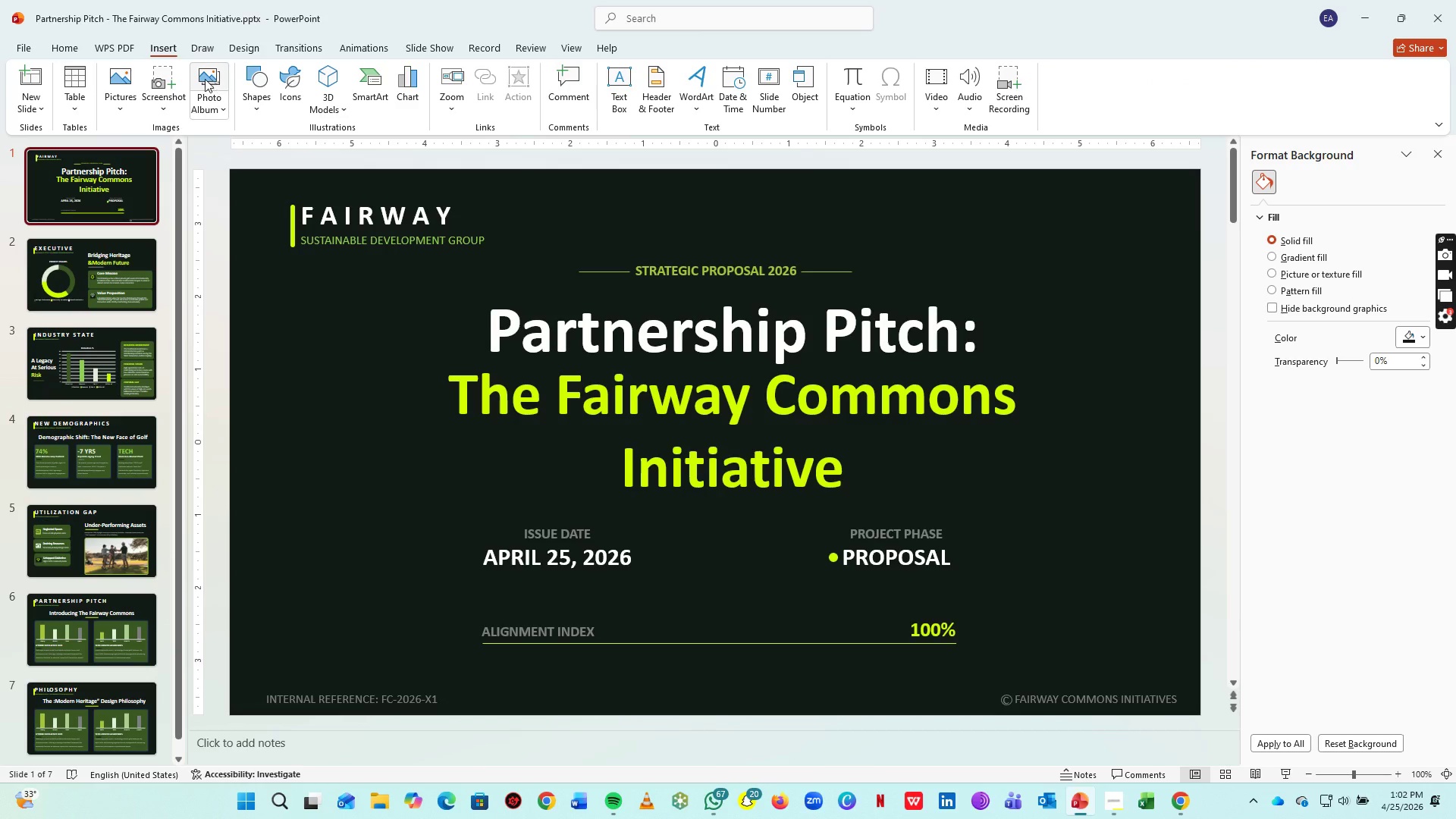 
left_click([113, 76])
 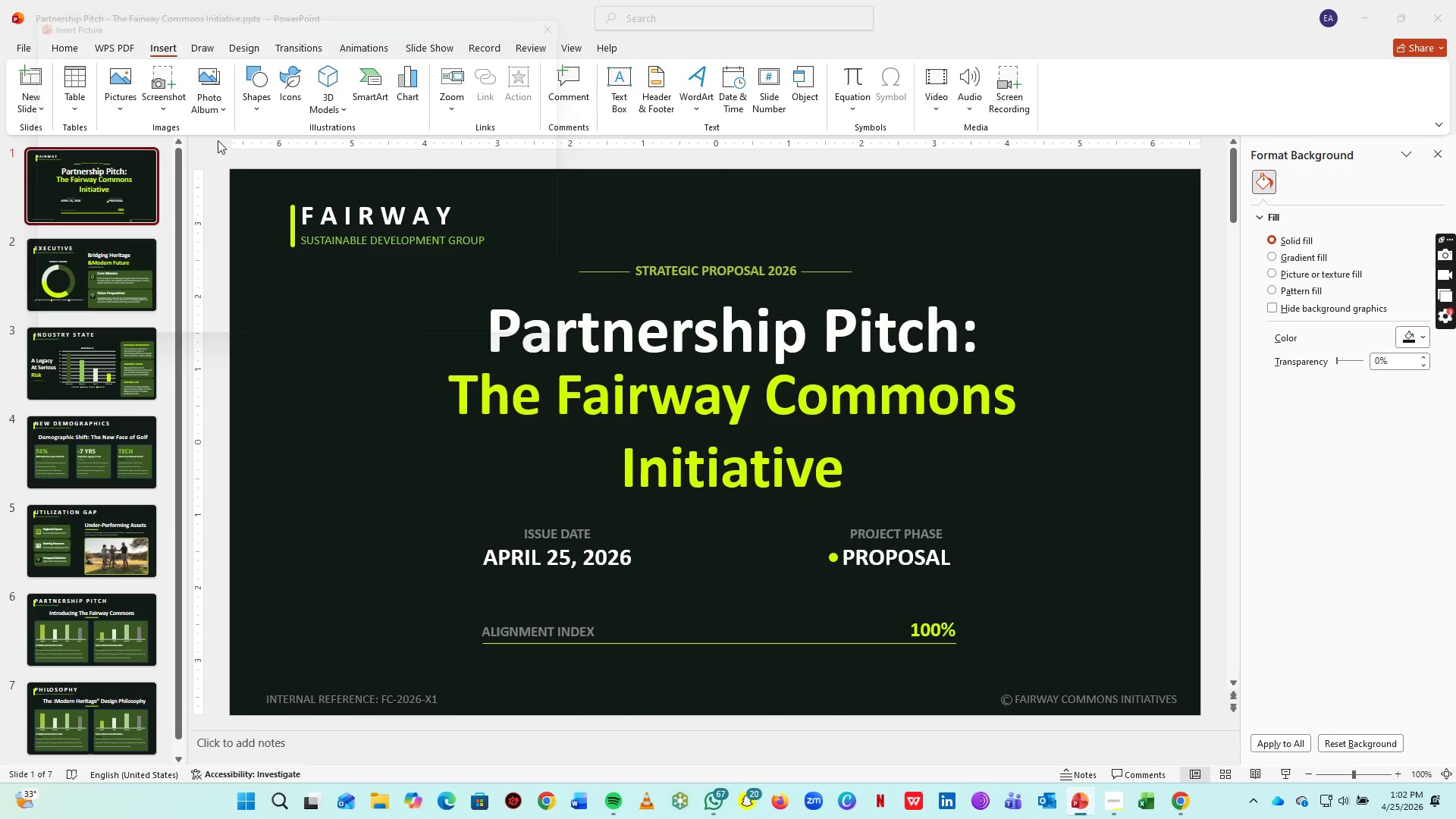 
left_click([199, 163])
 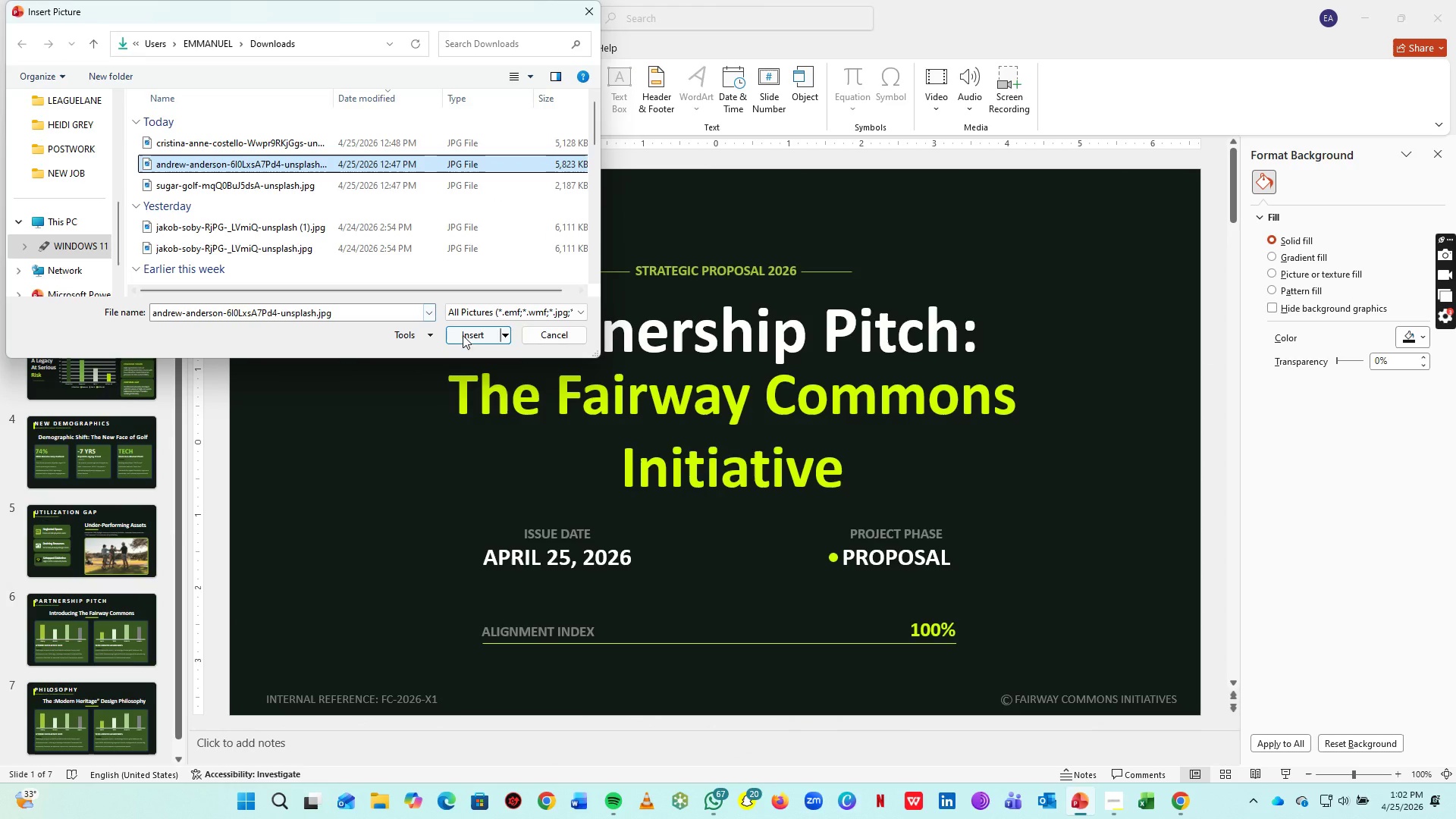 
left_click([467, 335])
 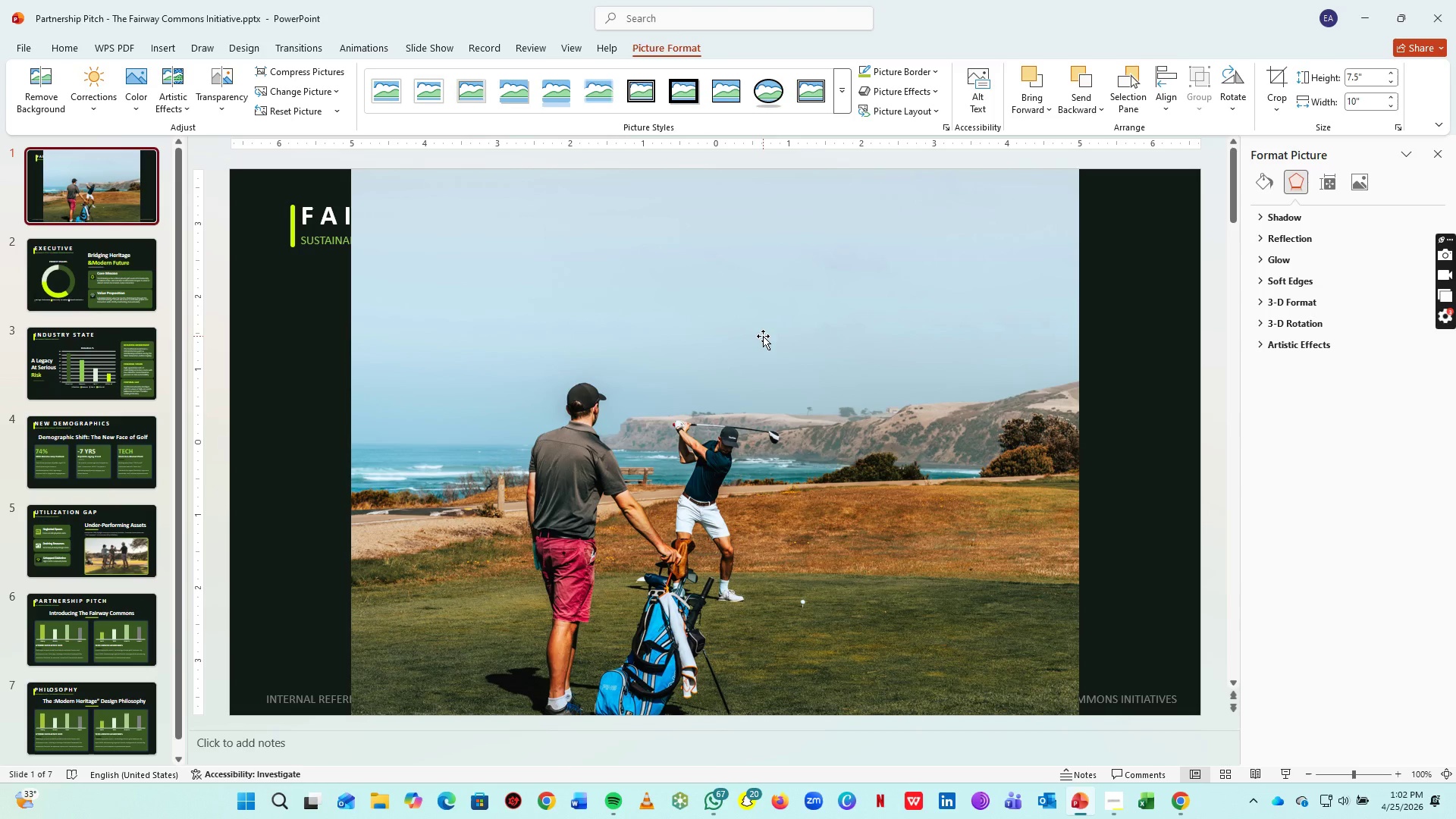 
wait(12.39)
 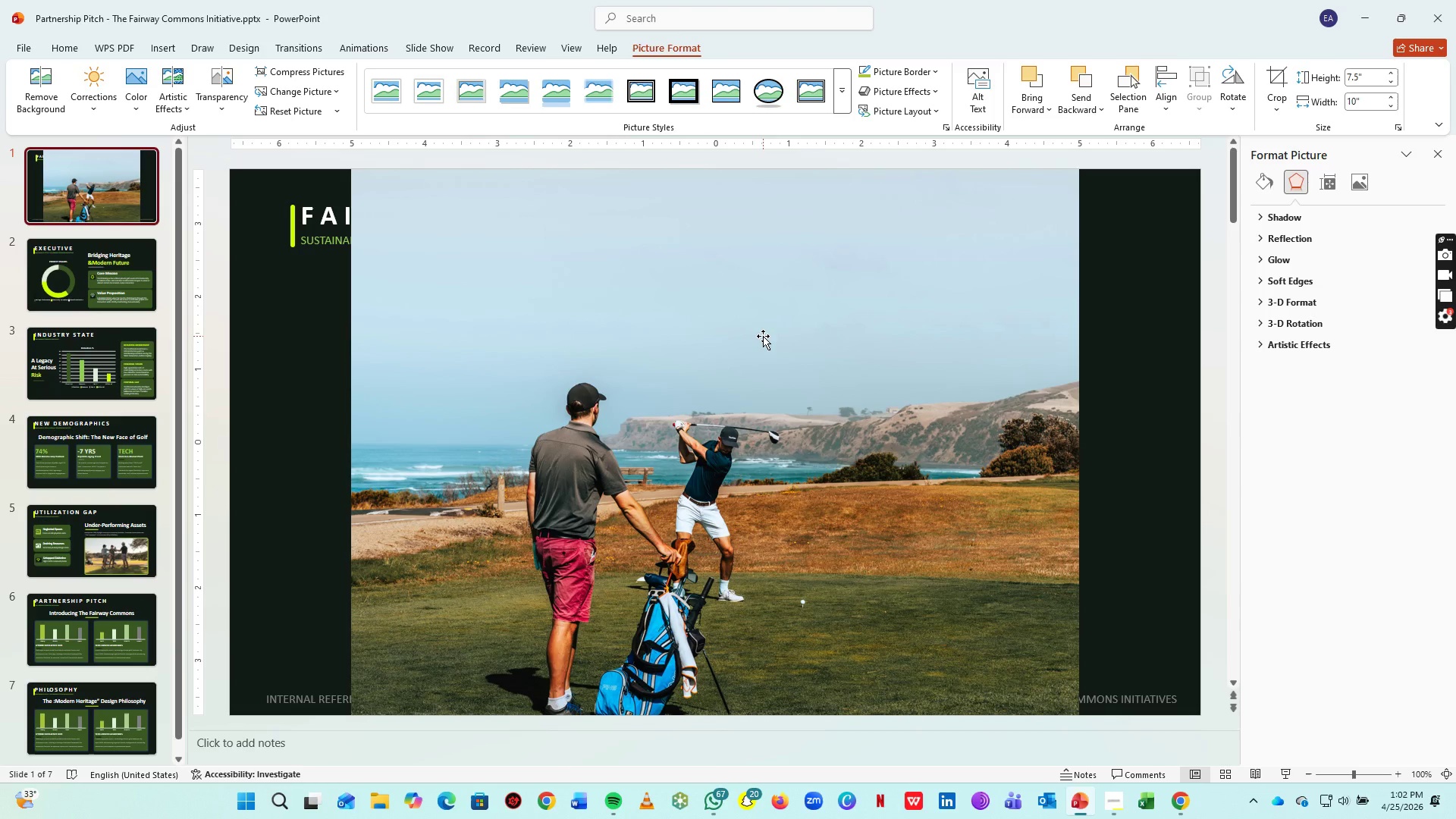 
left_click([167, 43])
 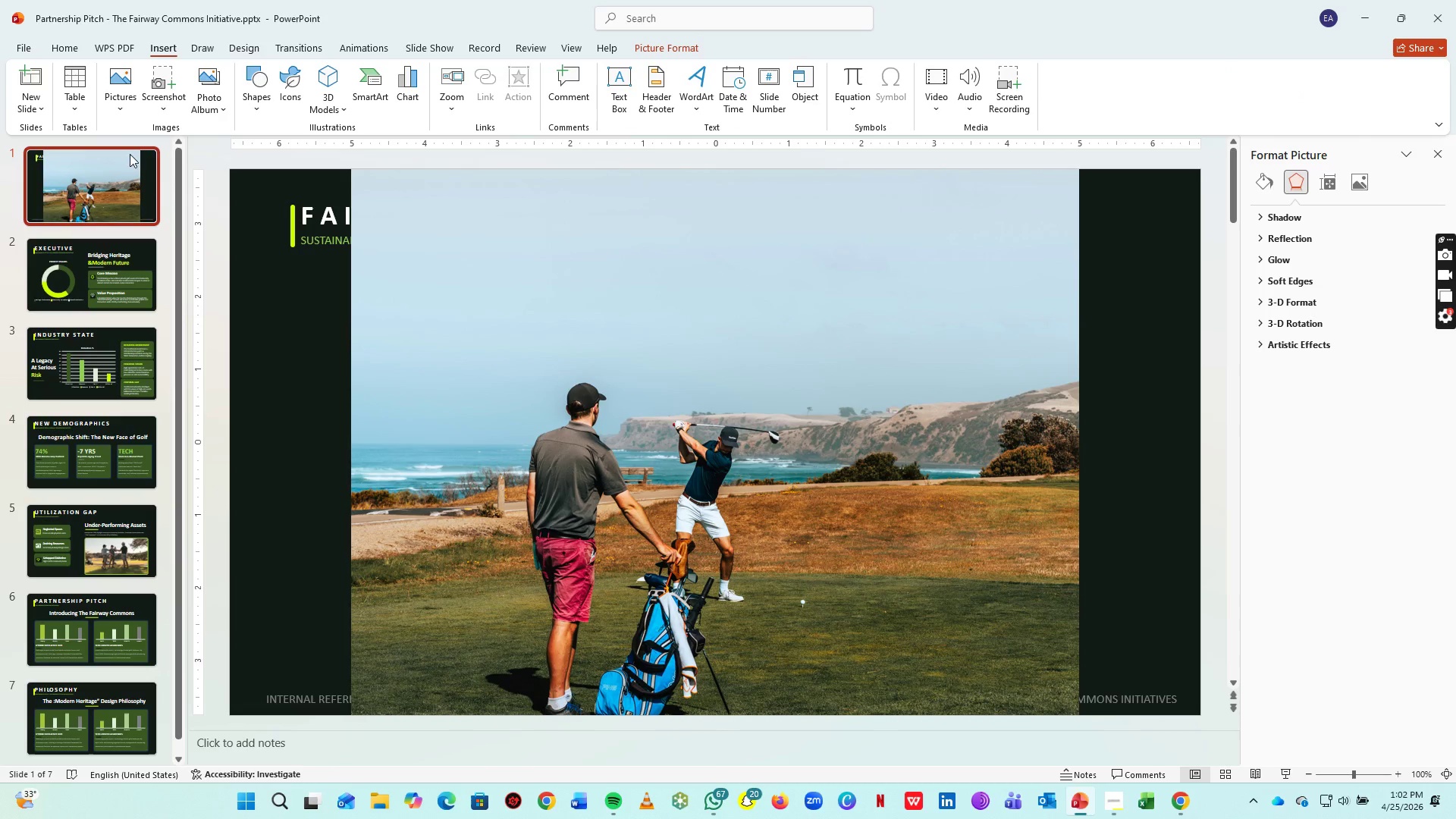 
right_click([110, 186])
 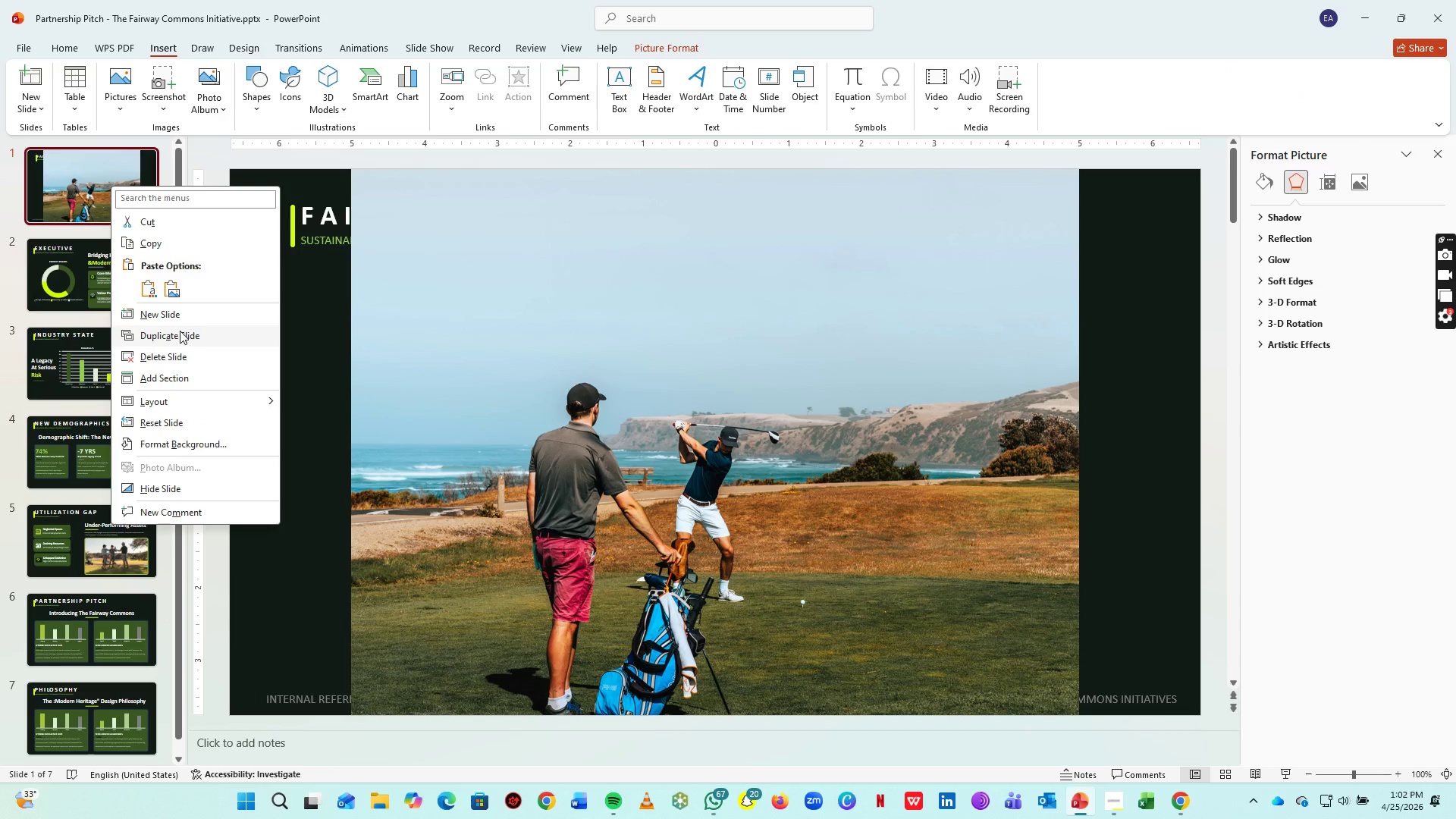 
left_click([180, 331])
 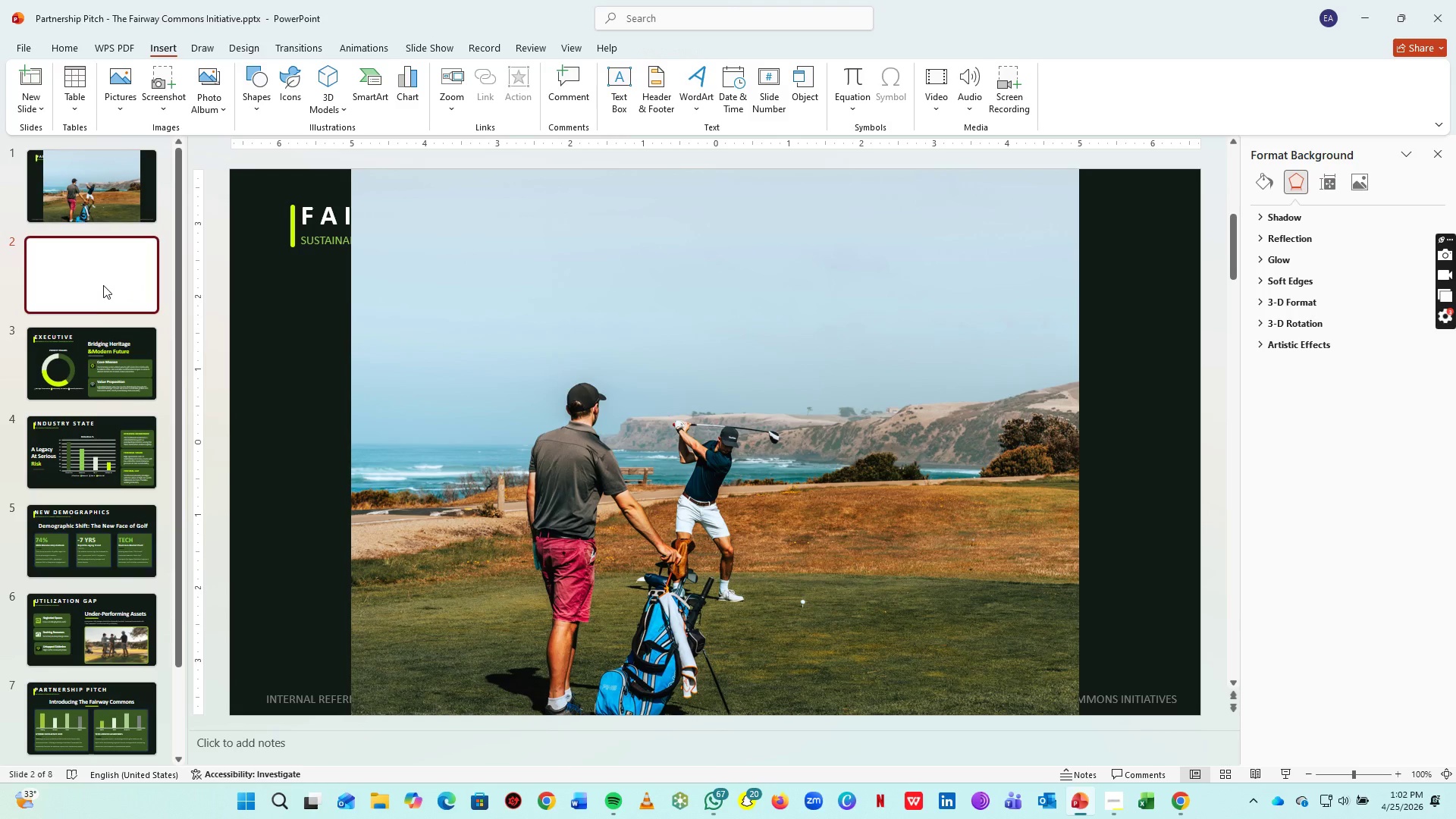 
left_click([103, 284])
 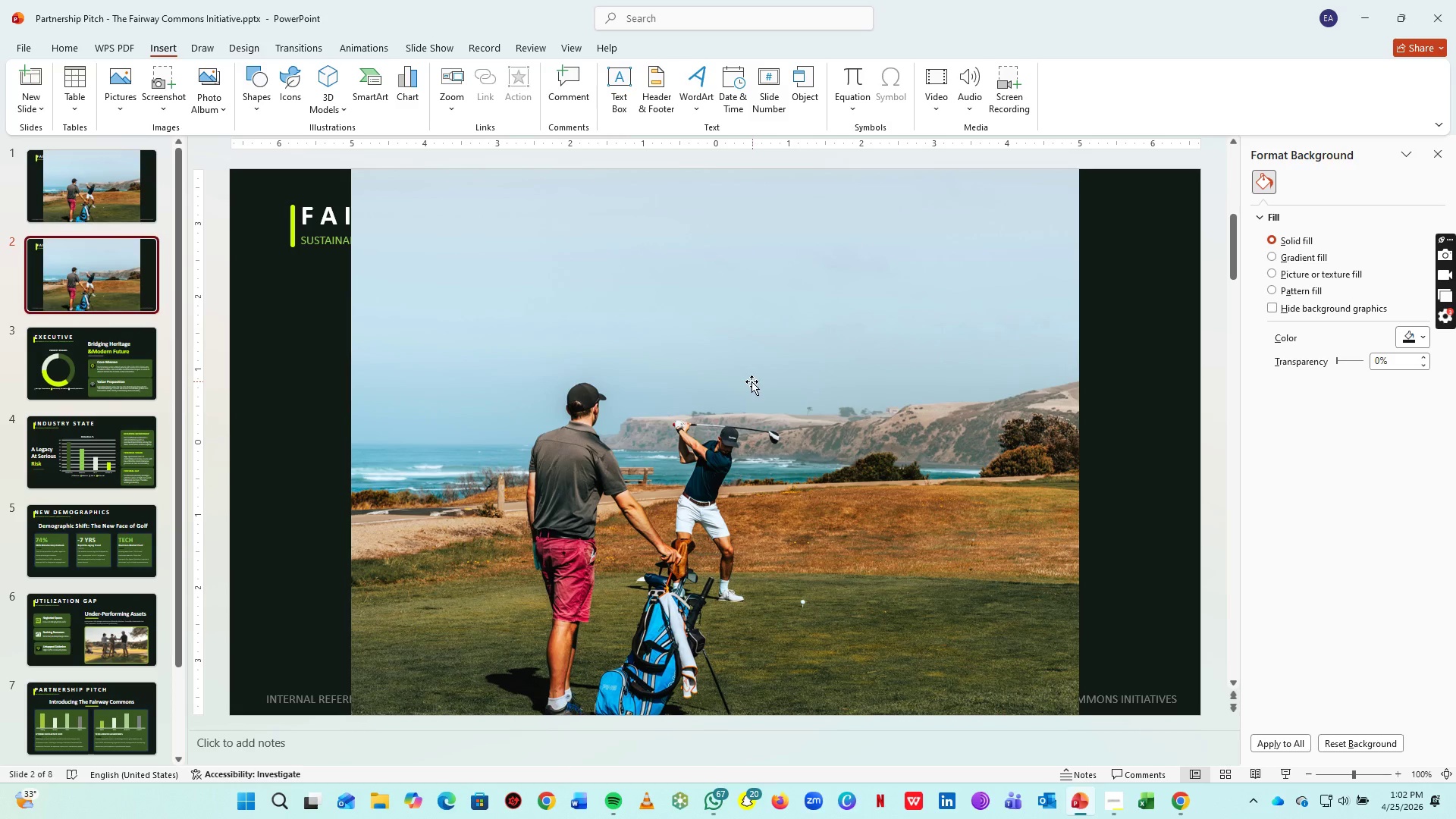 
left_click([751, 381])
 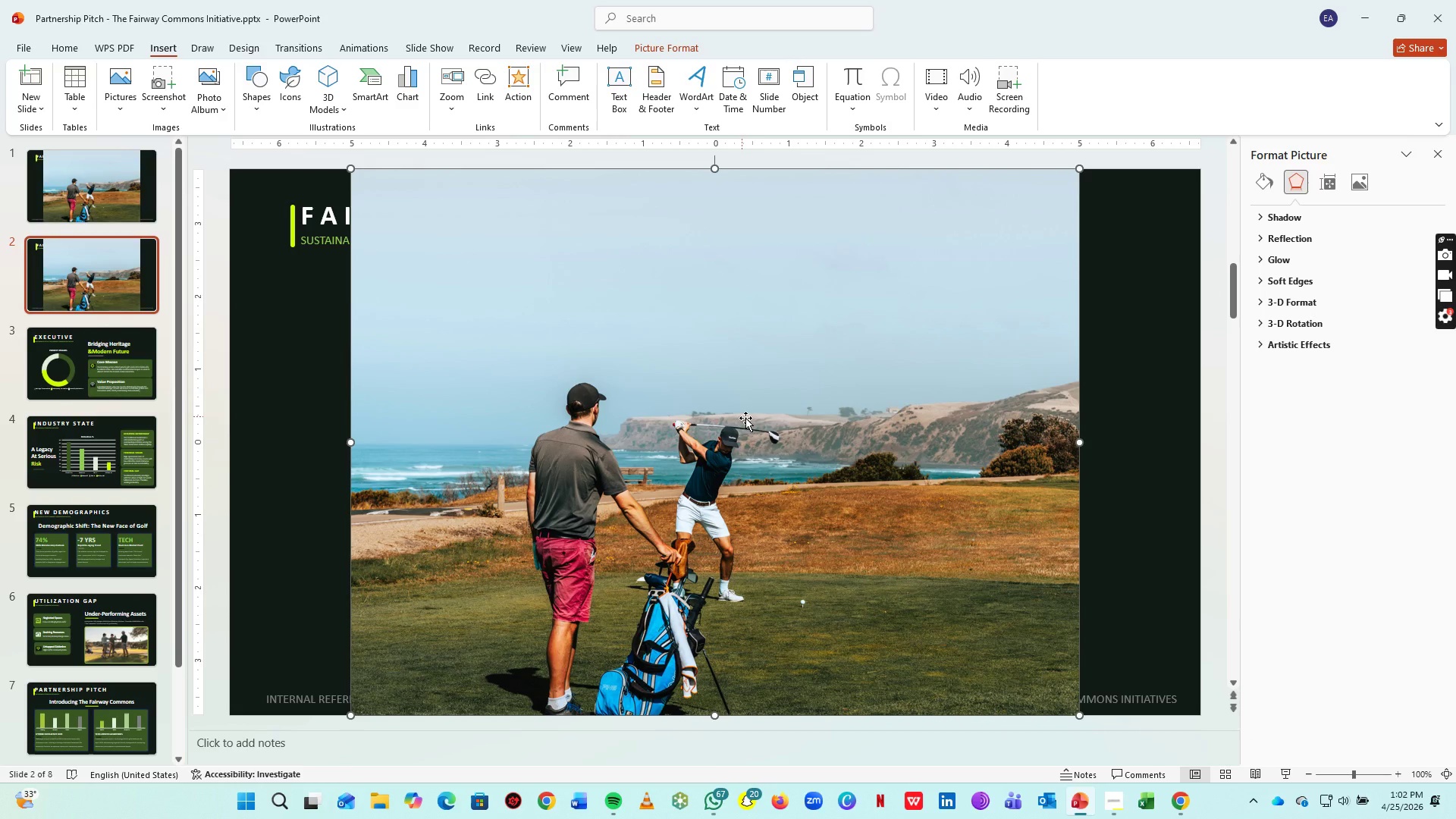 
left_click([759, 419])
 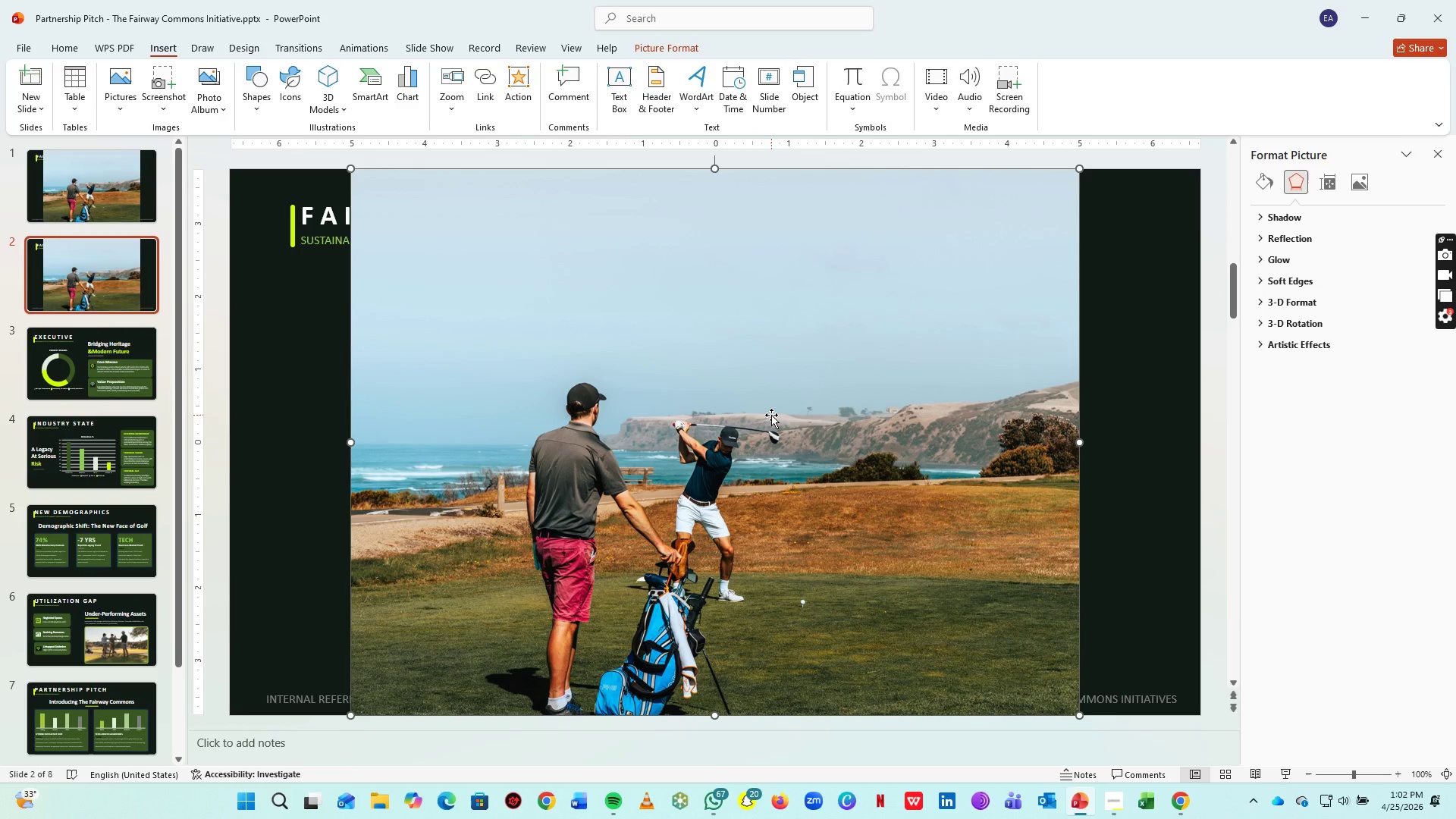 
key(Insert)
 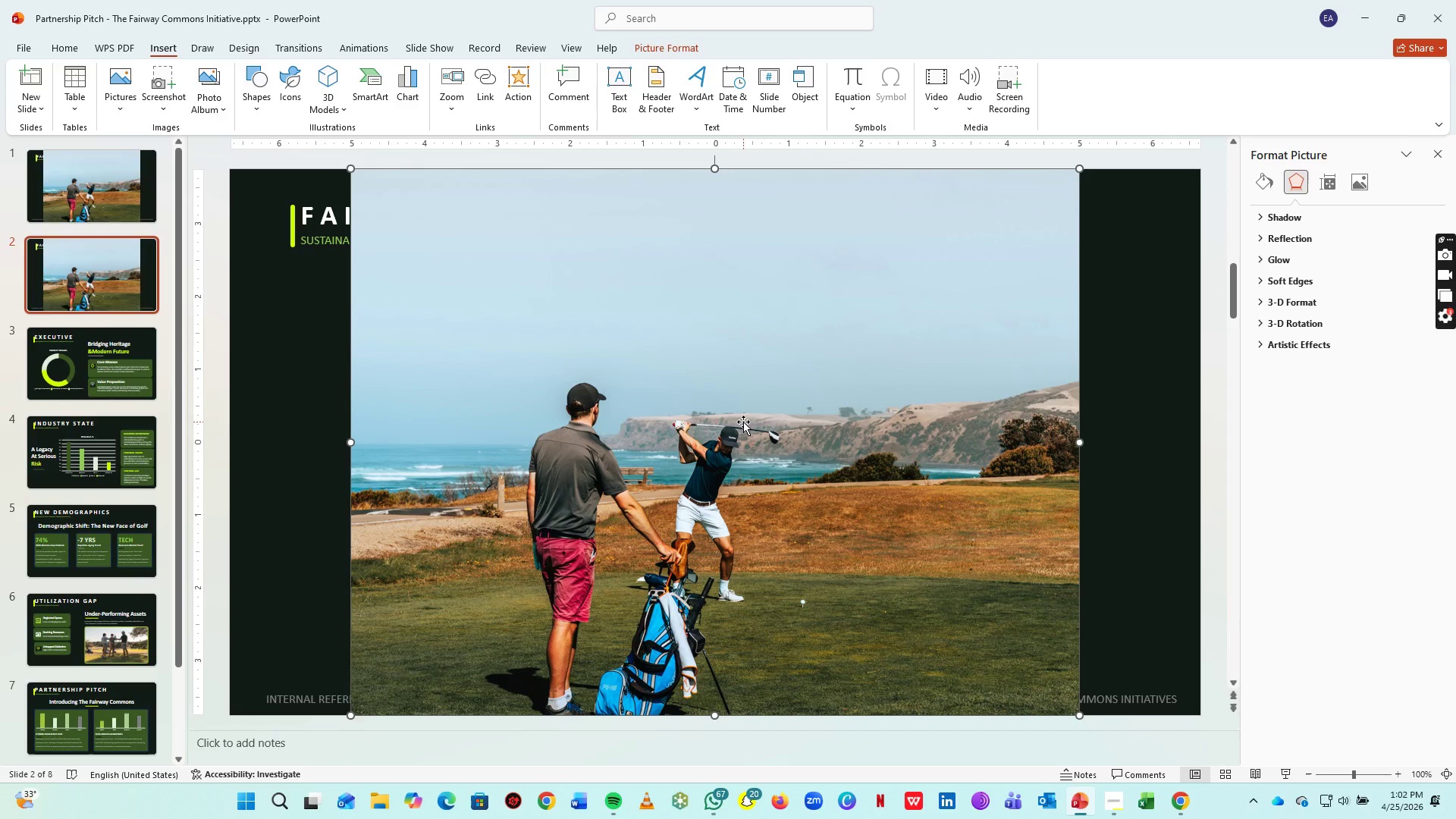 
key(Delete)
 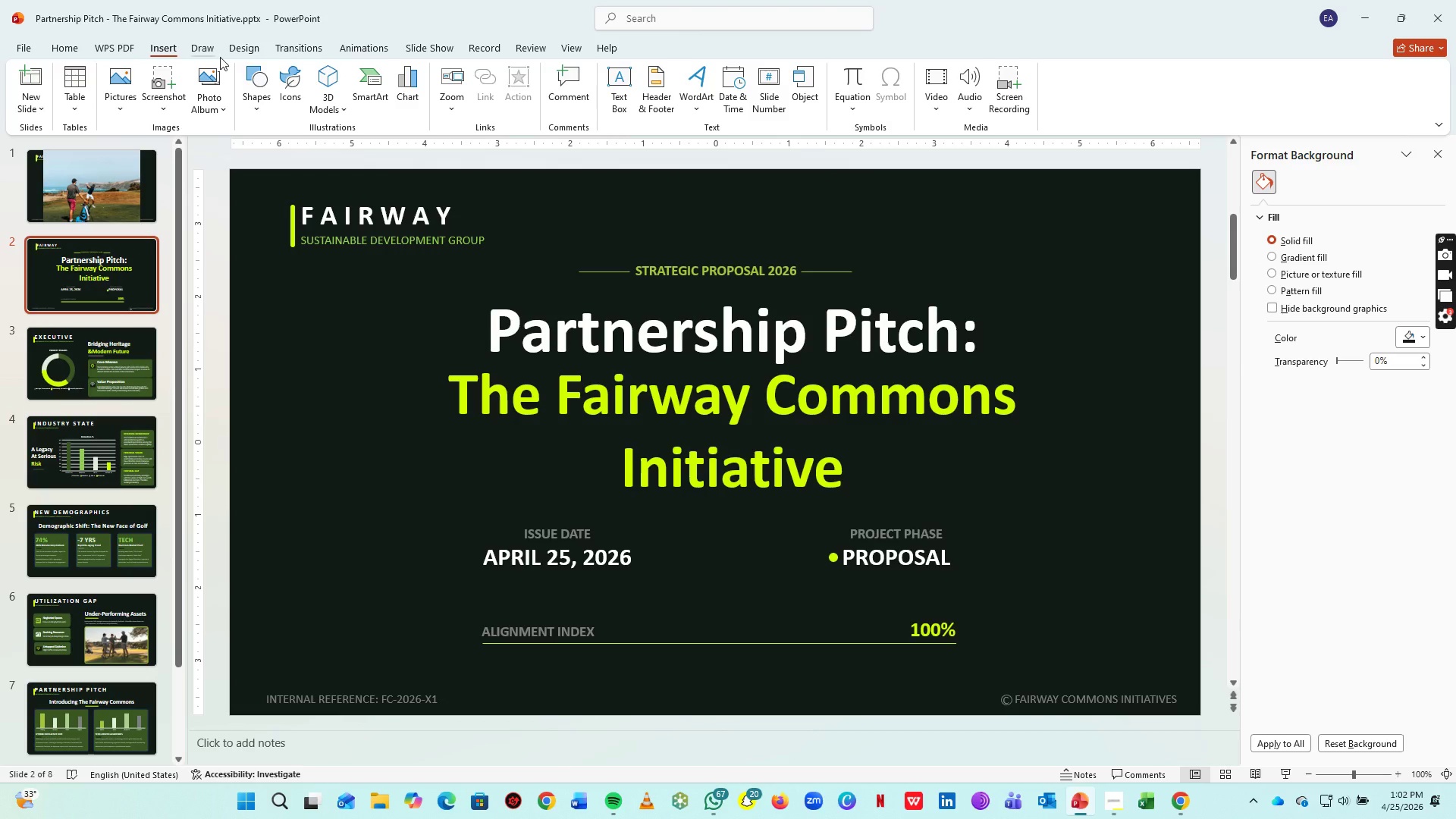 
left_click([121, 76])
 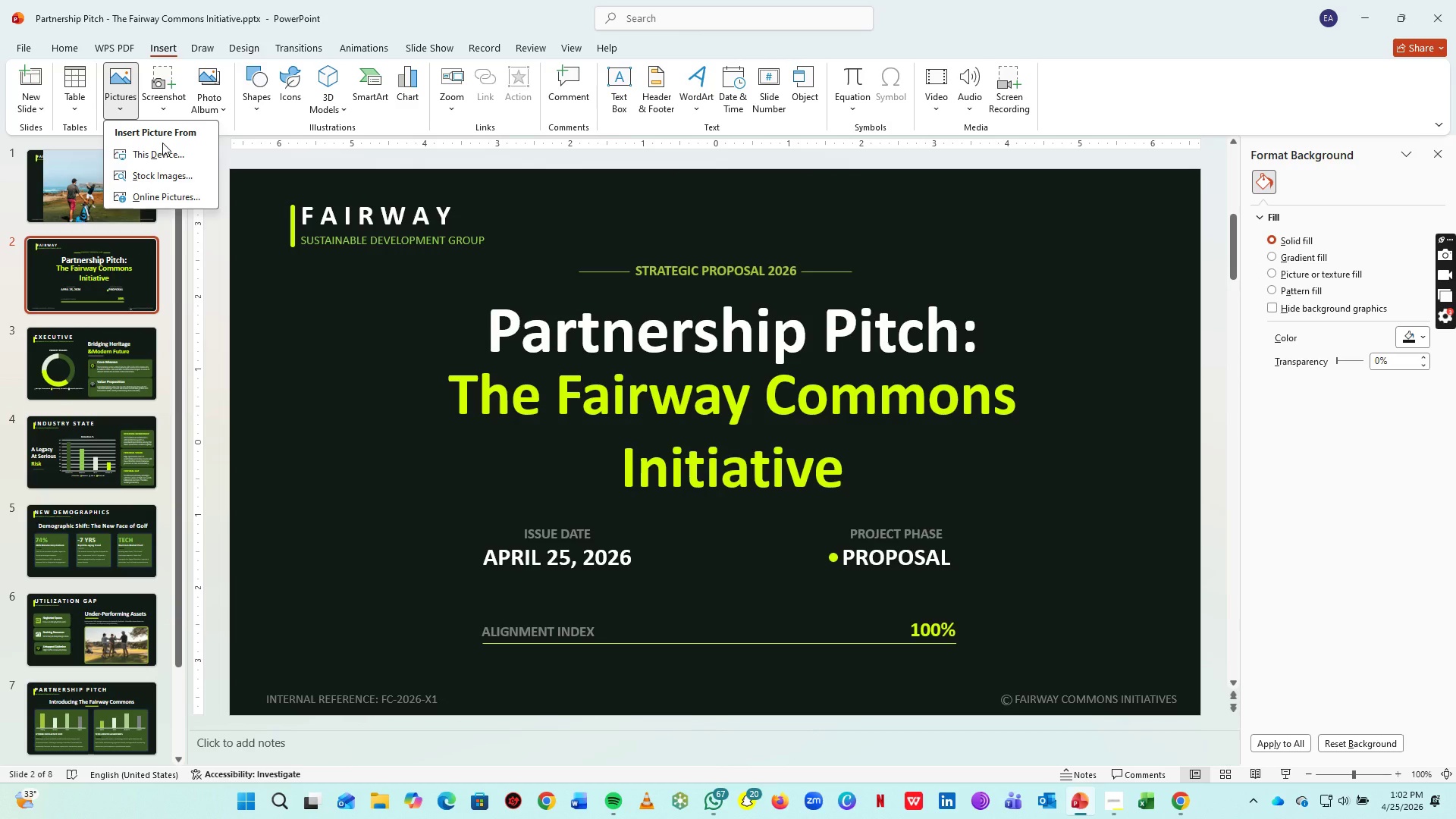 
left_click([177, 164])
 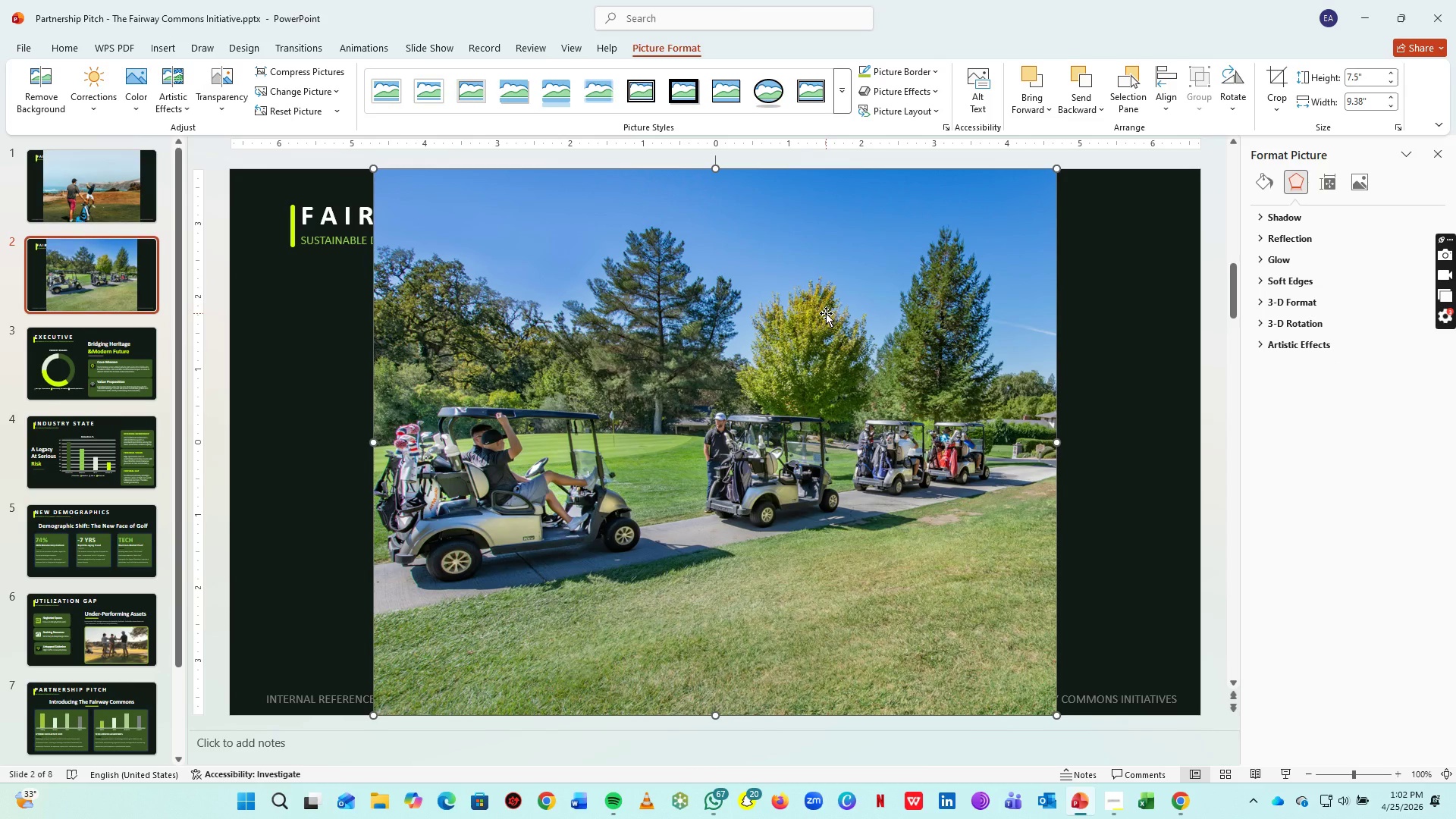 
wait(11.48)
 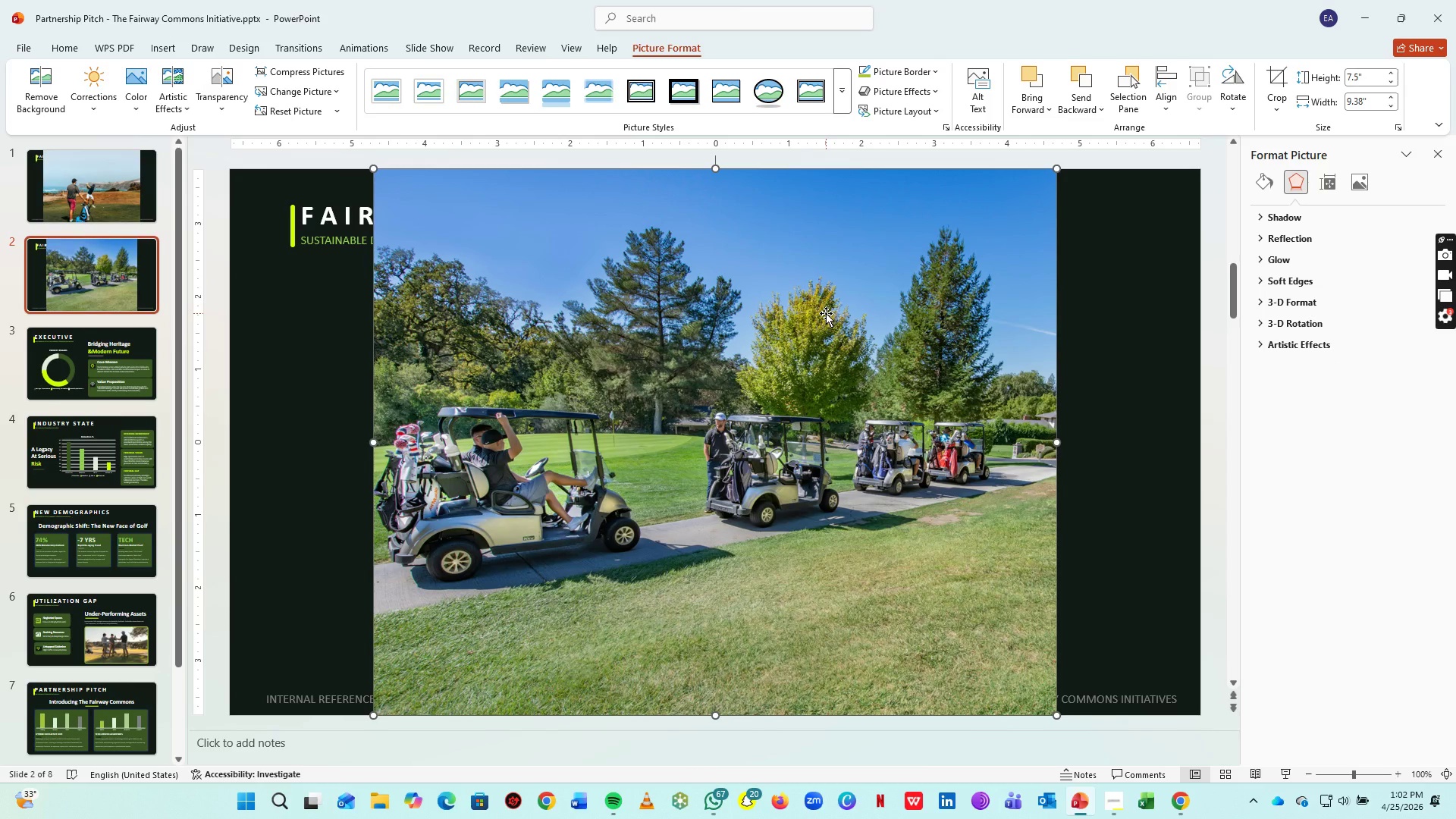 
left_click_drag(start_coordinate=[1057, 442], to_coordinate=[1200, 451])
 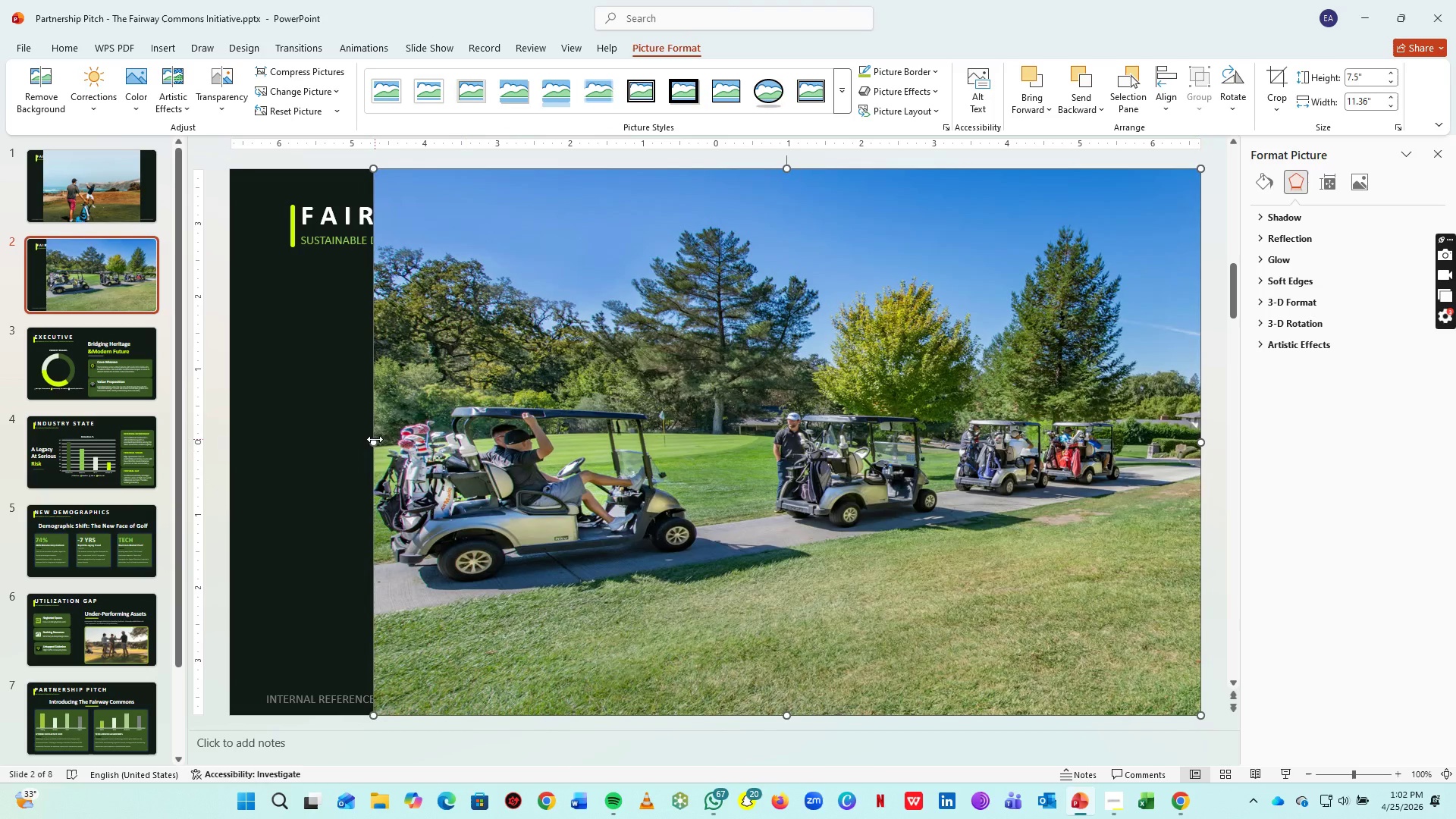 
left_click_drag(start_coordinate=[372, 439], to_coordinate=[228, 440])
 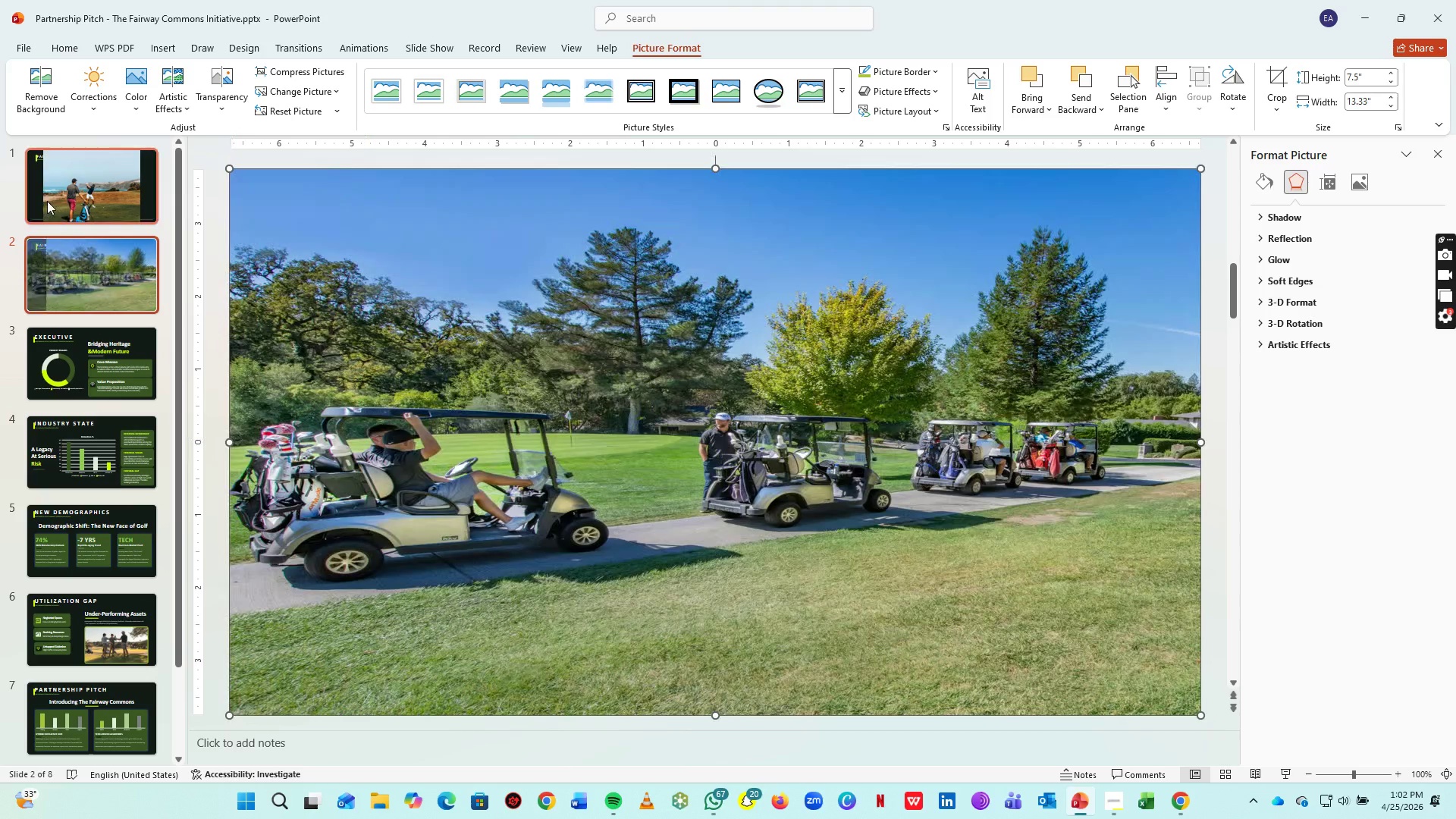 
left_click([54, 199])
 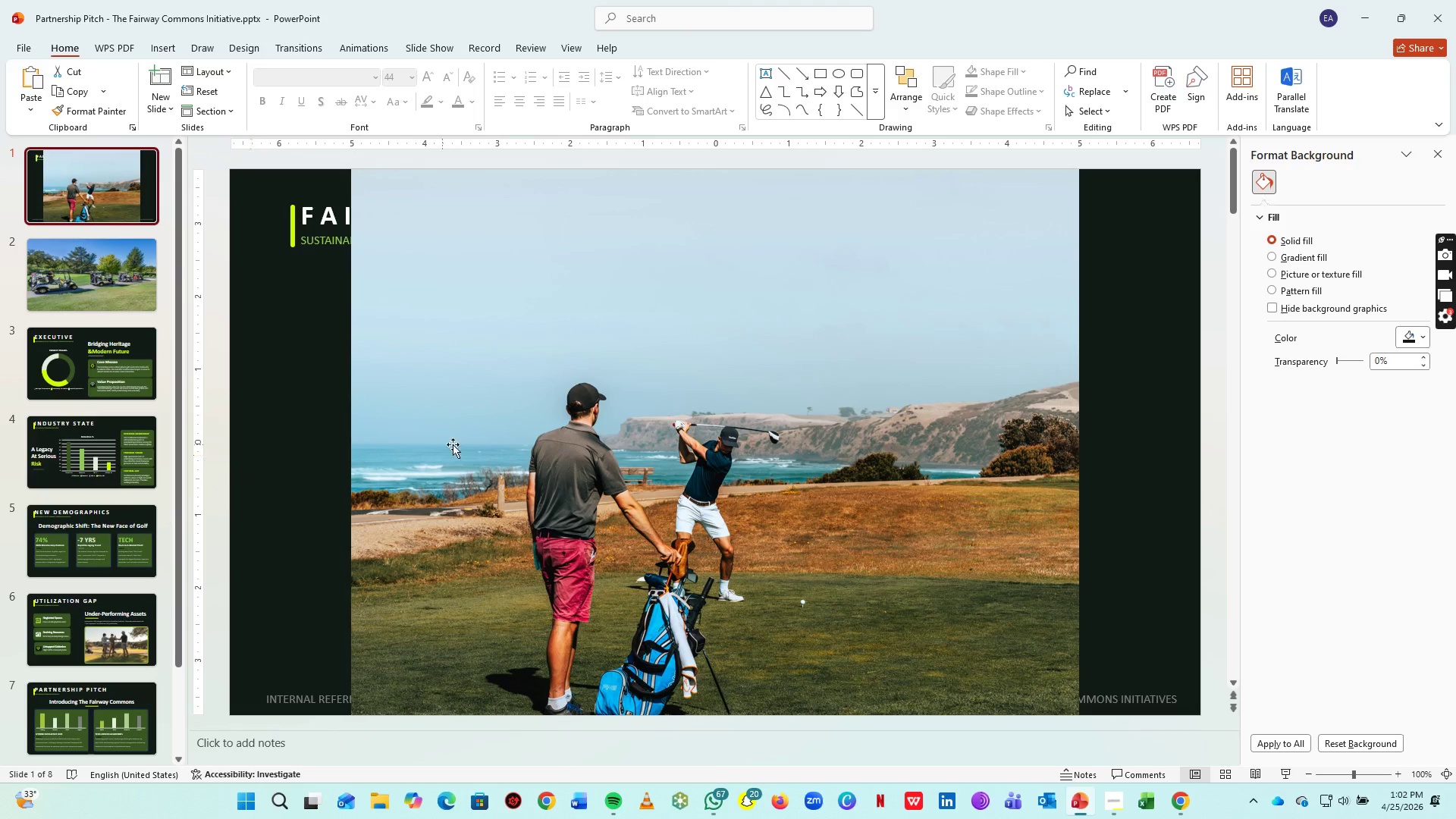 
left_click_drag(start_coordinate=[491, 444], to_coordinate=[231, 444])
 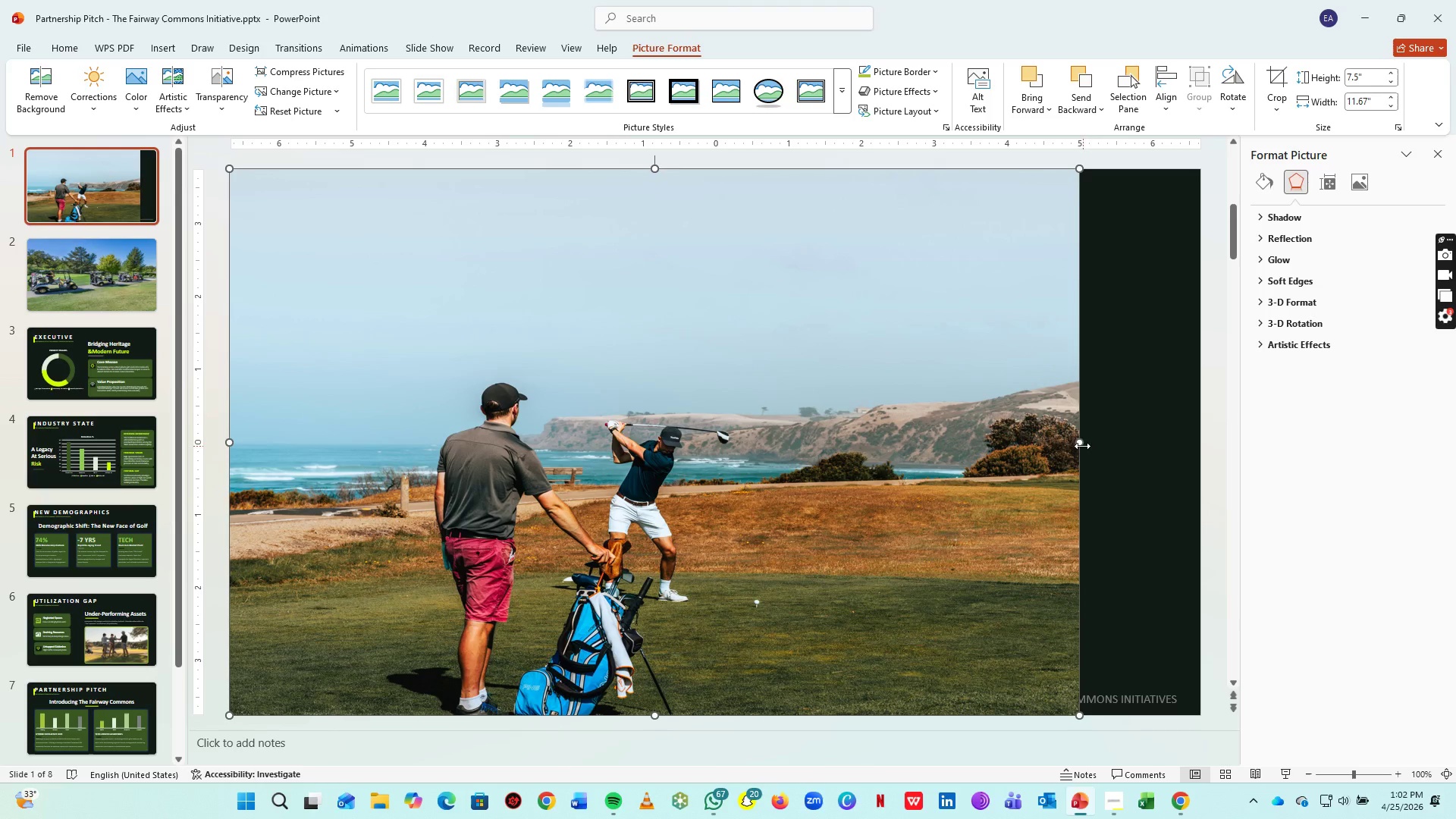 
left_click_drag(start_coordinate=[1080, 446], to_coordinate=[1197, 460])
 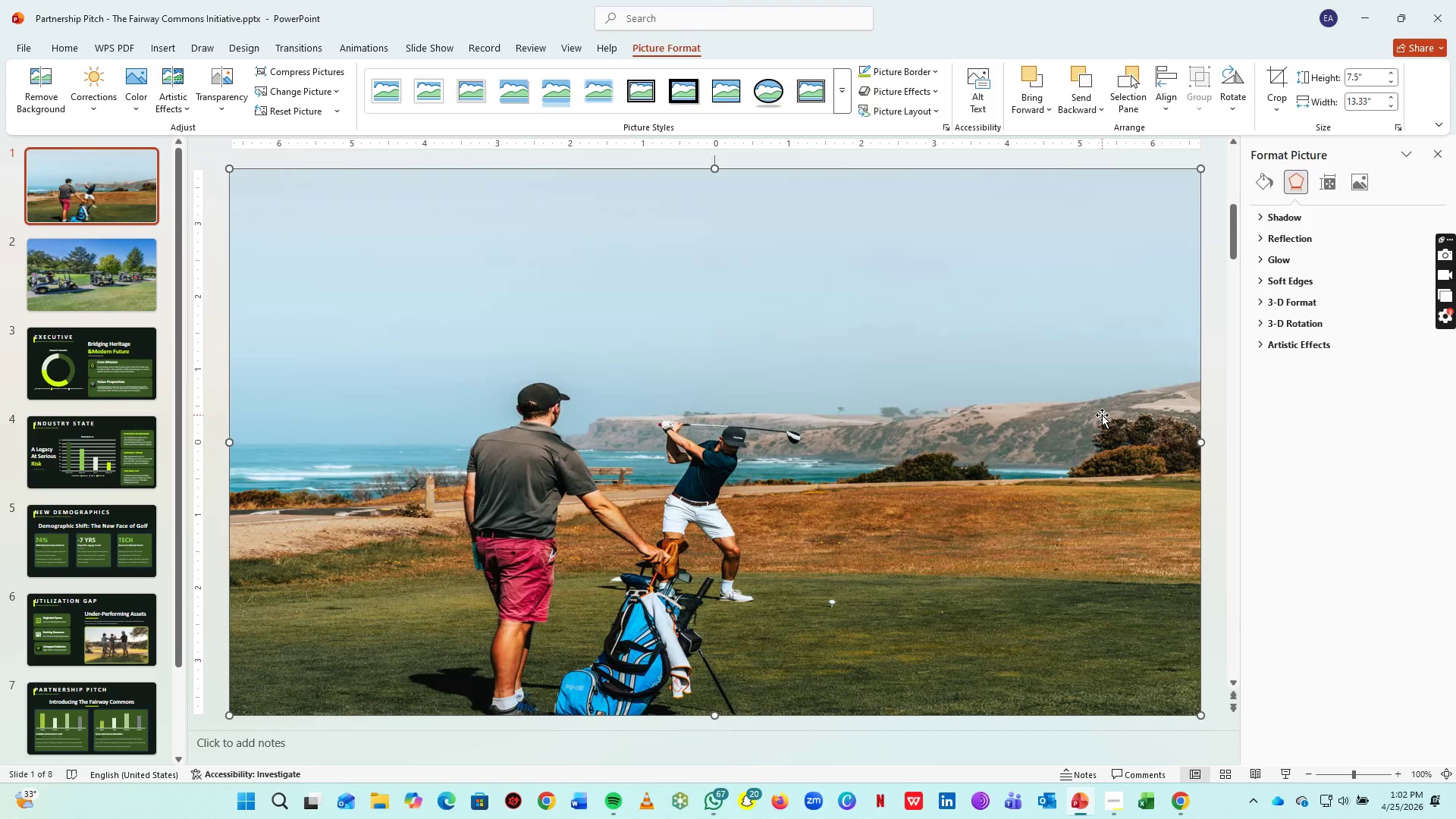 
key(Delete)
 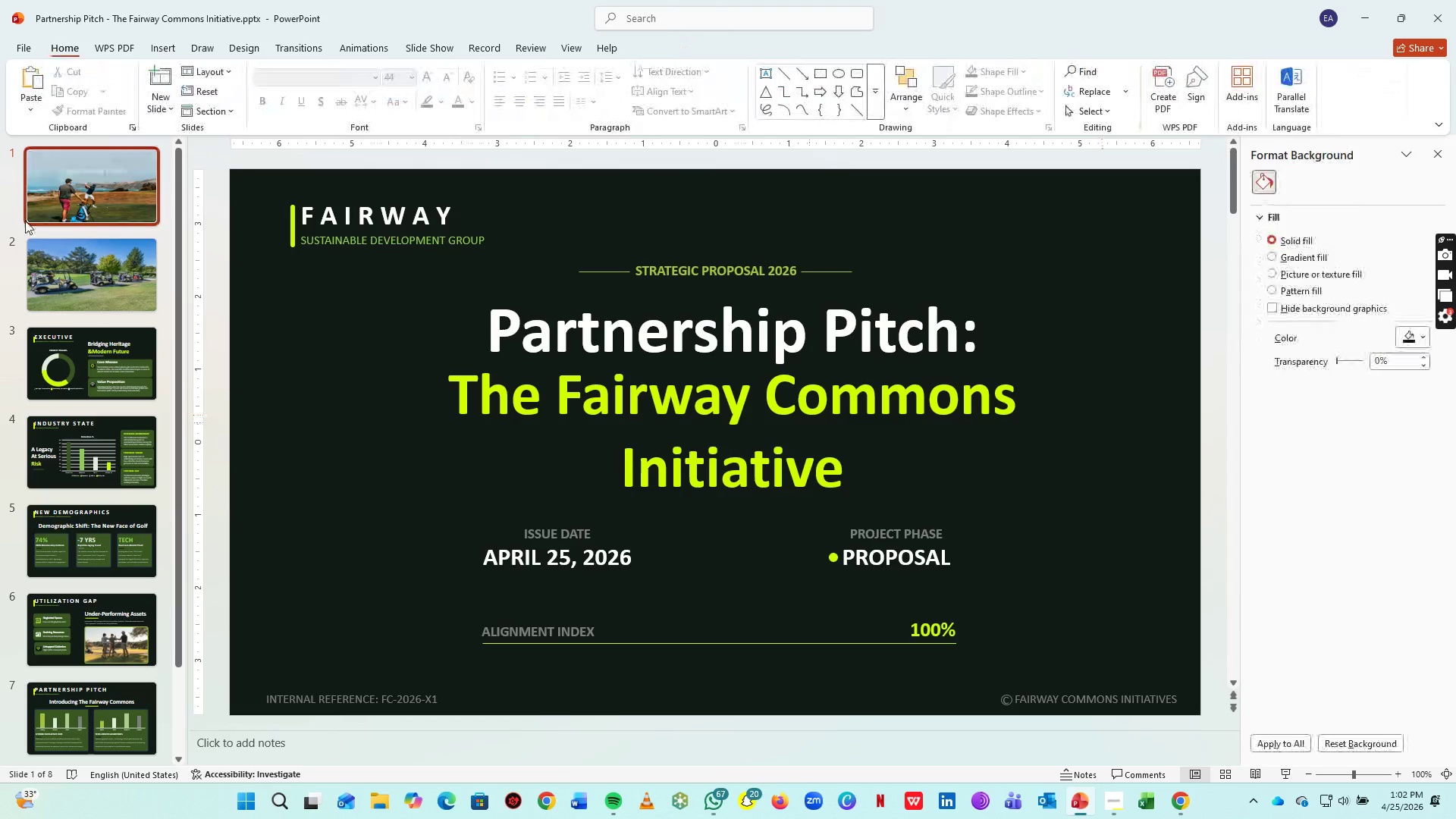 
key(Alt+AltLeft)
 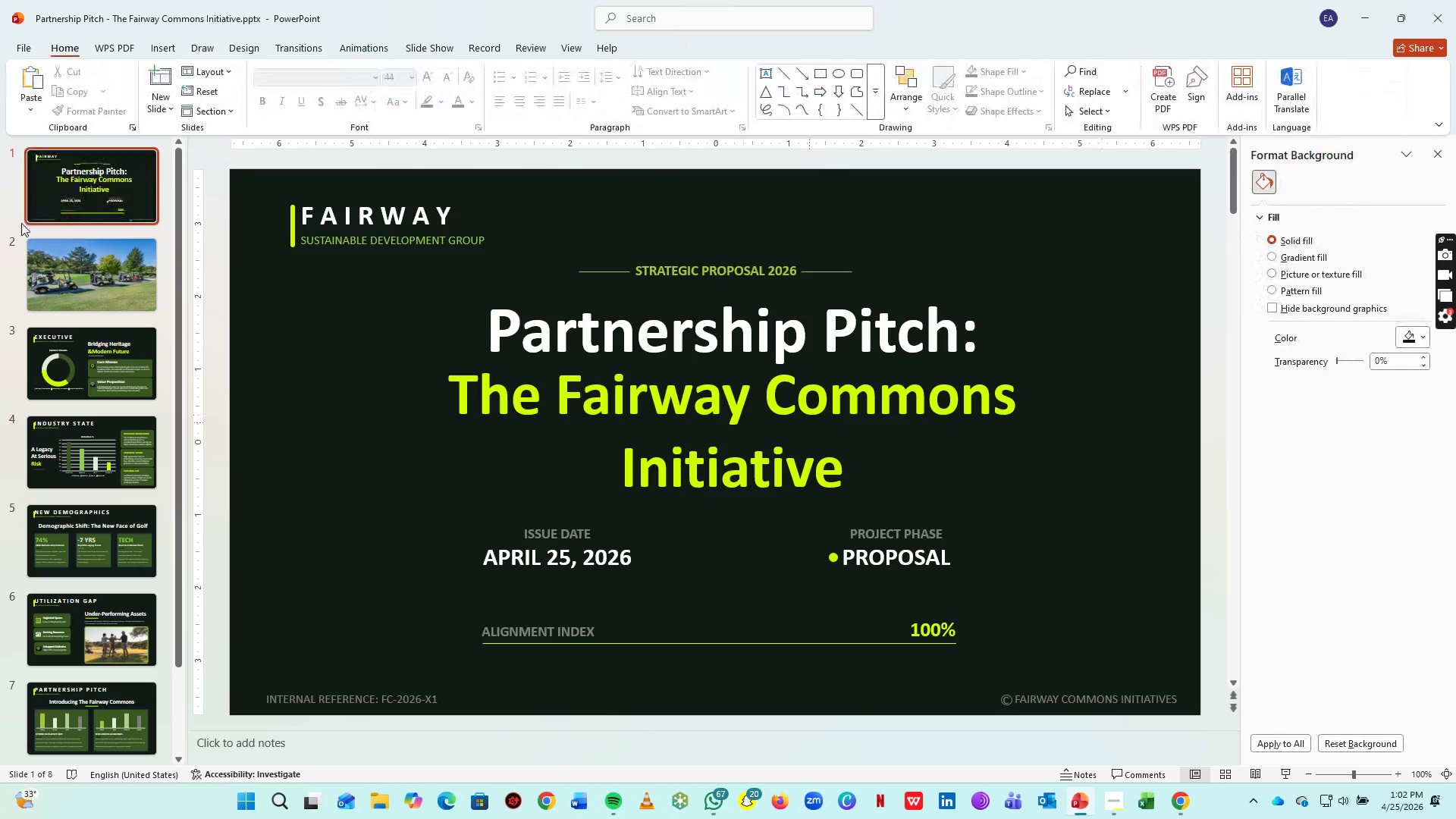 
key(Alt+Tab)